 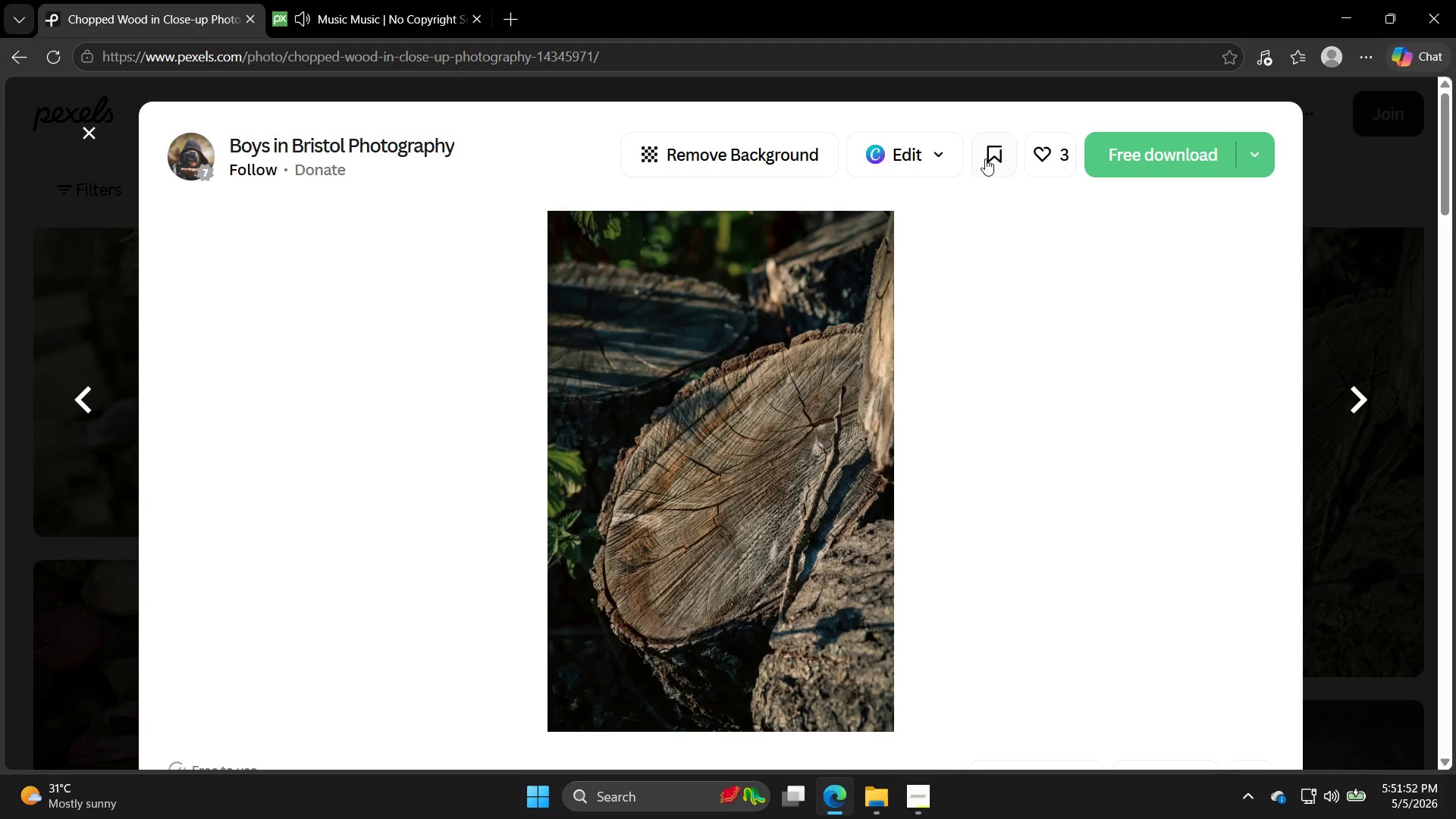 
left_click([1358, 188])
 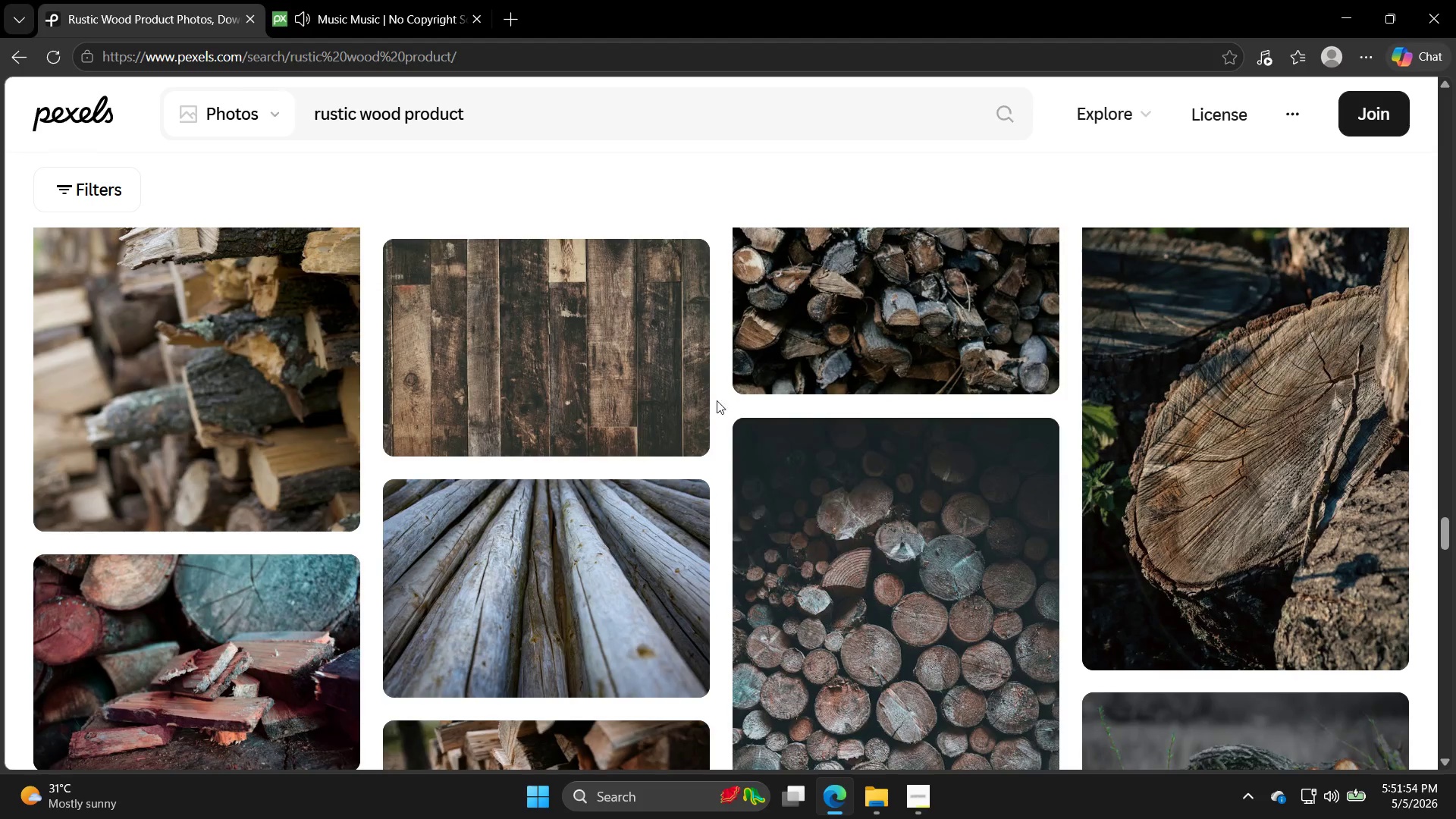 
scroll: coordinate [696, 406], scroll_direction: down, amount: 6.0
 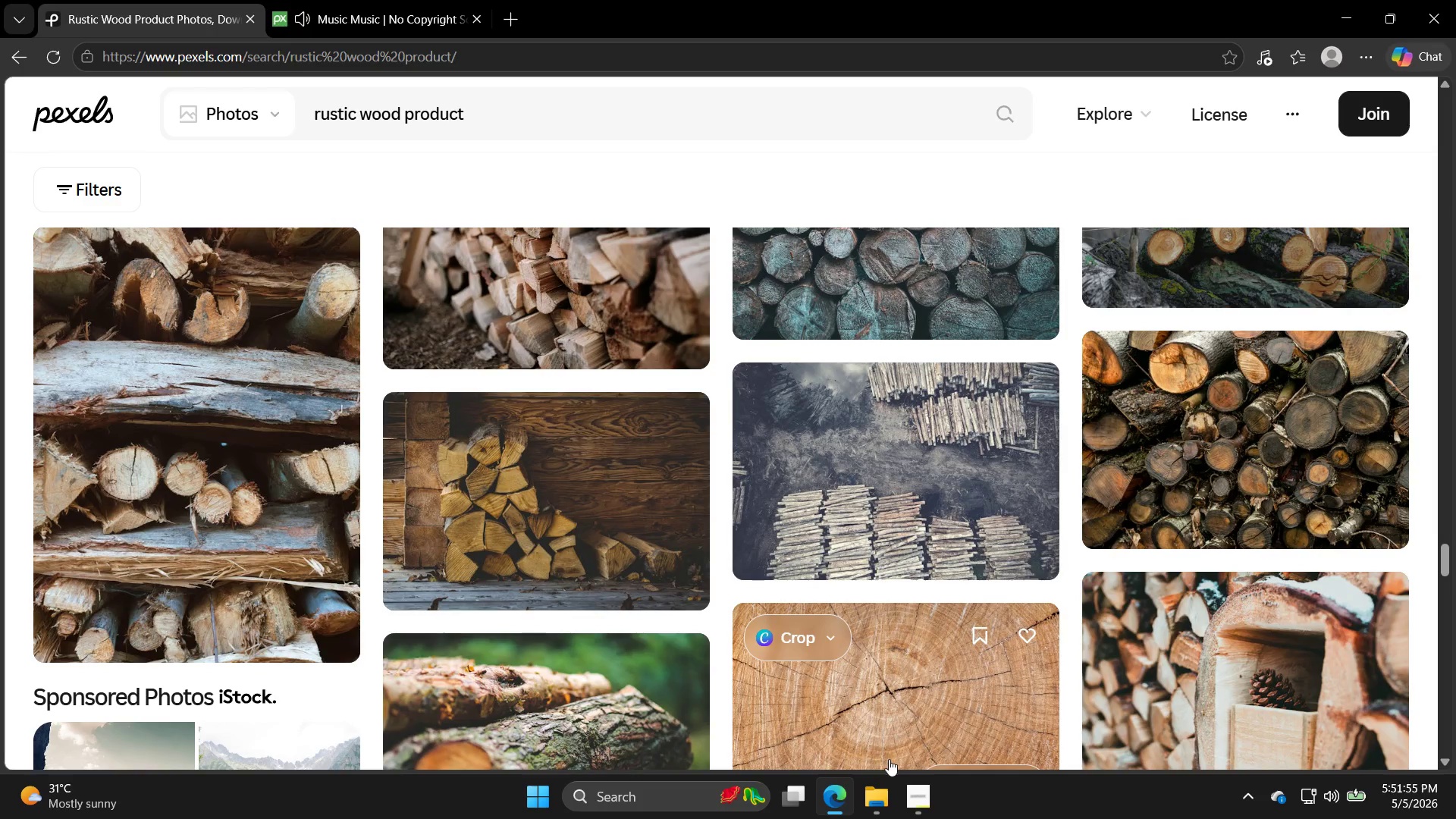 
left_click_drag(start_coordinate=[913, 795], to_coordinate=[917, 794])
 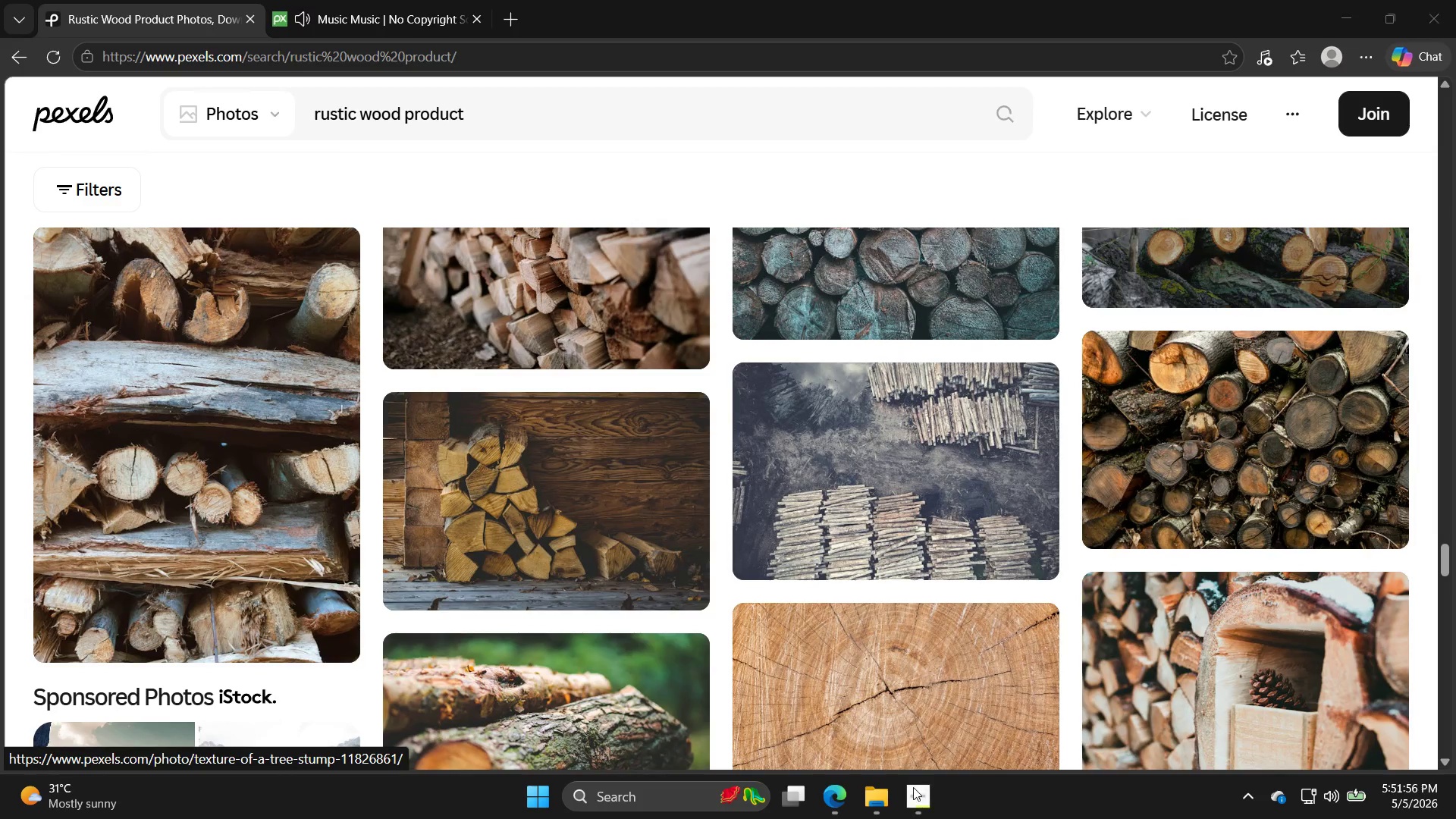 
left_click([913, 787])